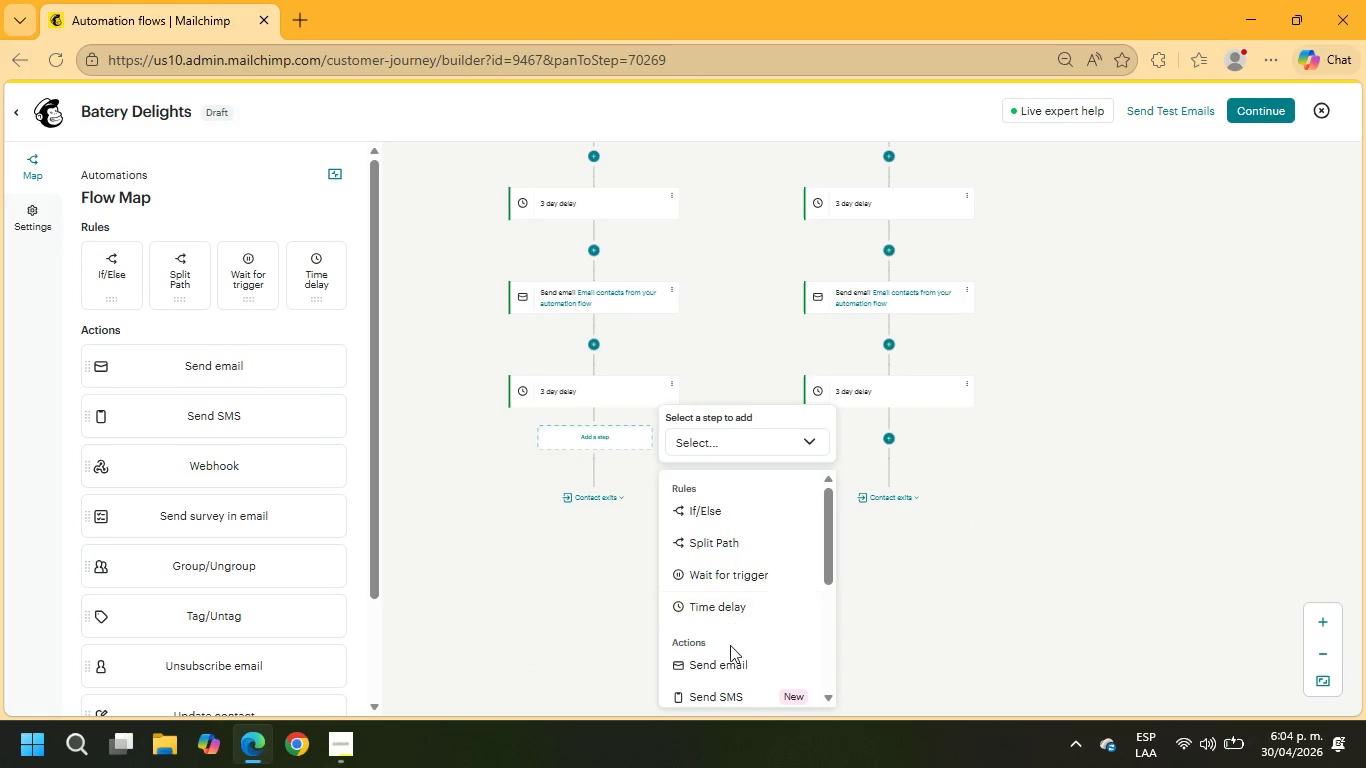 
left_click([728, 671])
 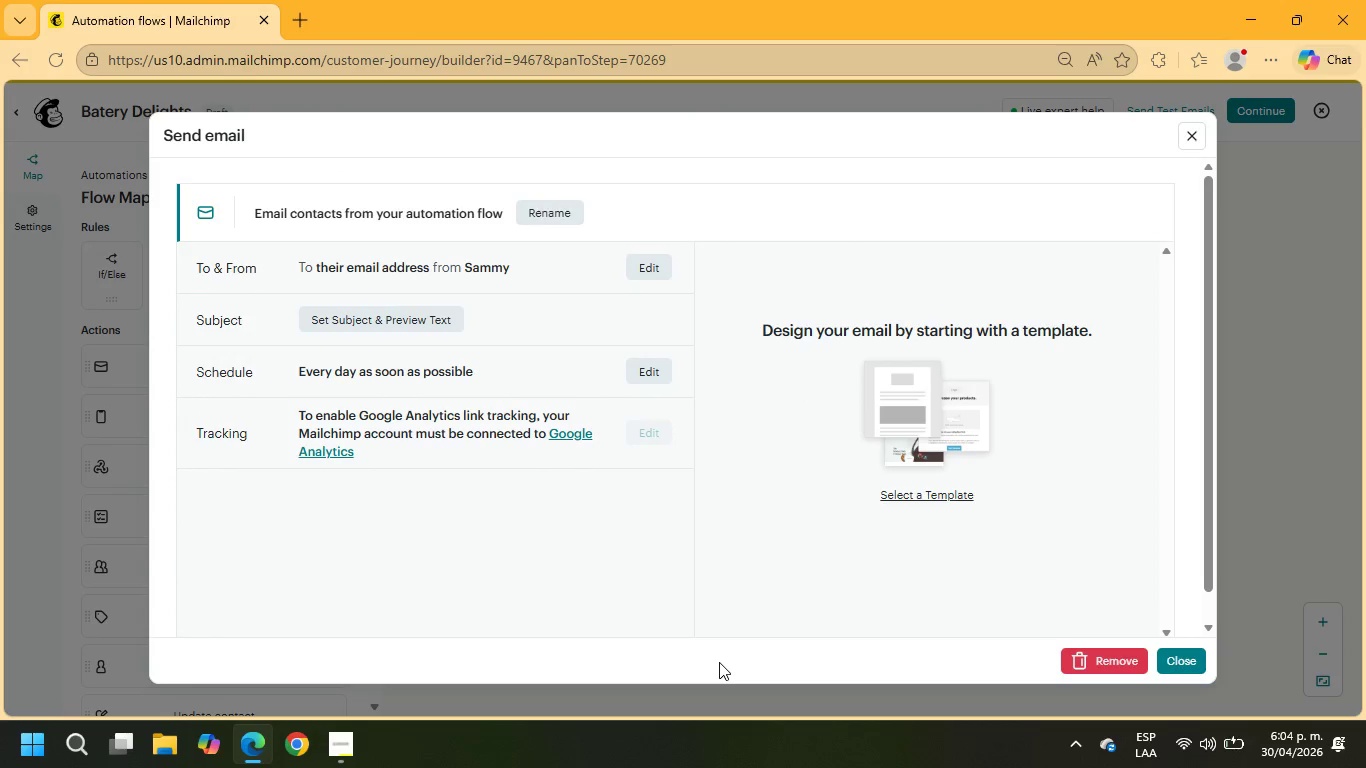 
wait(6.88)
 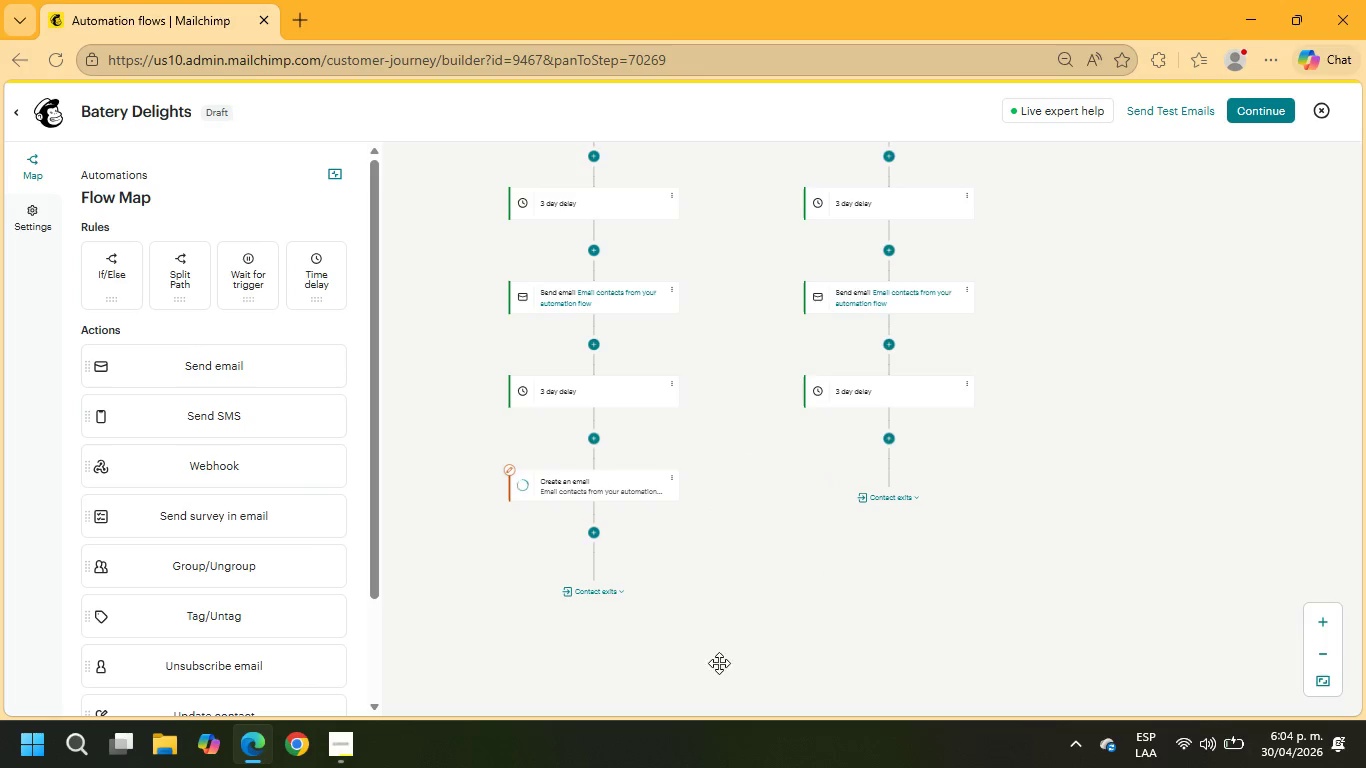 
left_click([356, 317])
 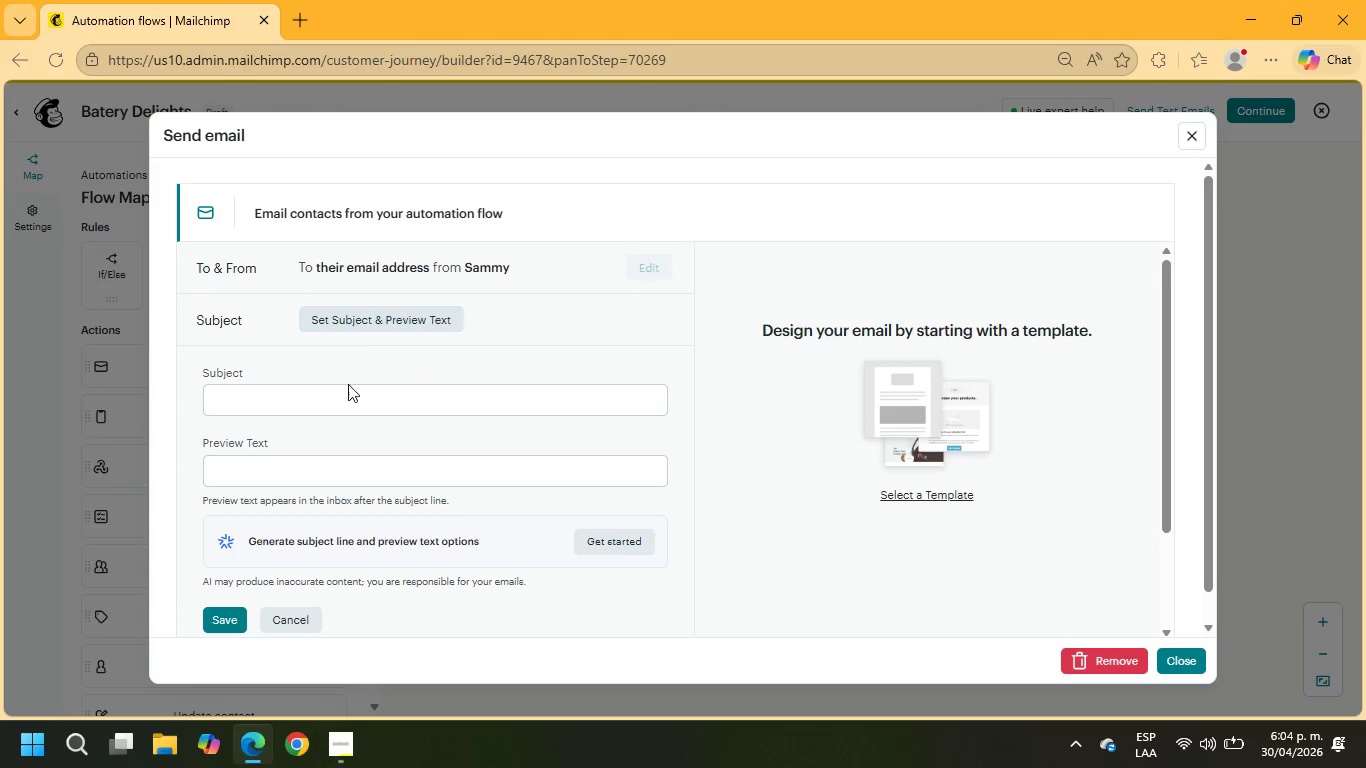 
left_click([348, 385])
 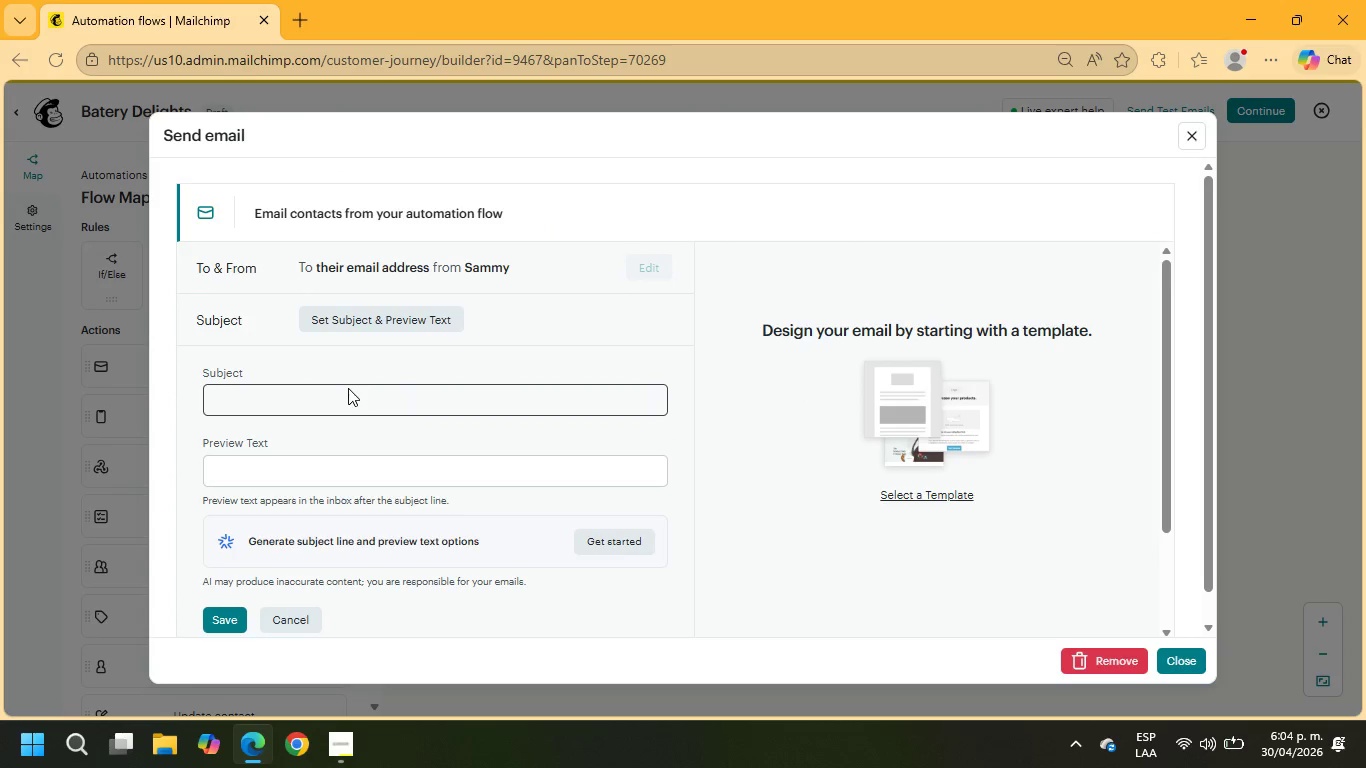 
left_click([347, 392])
 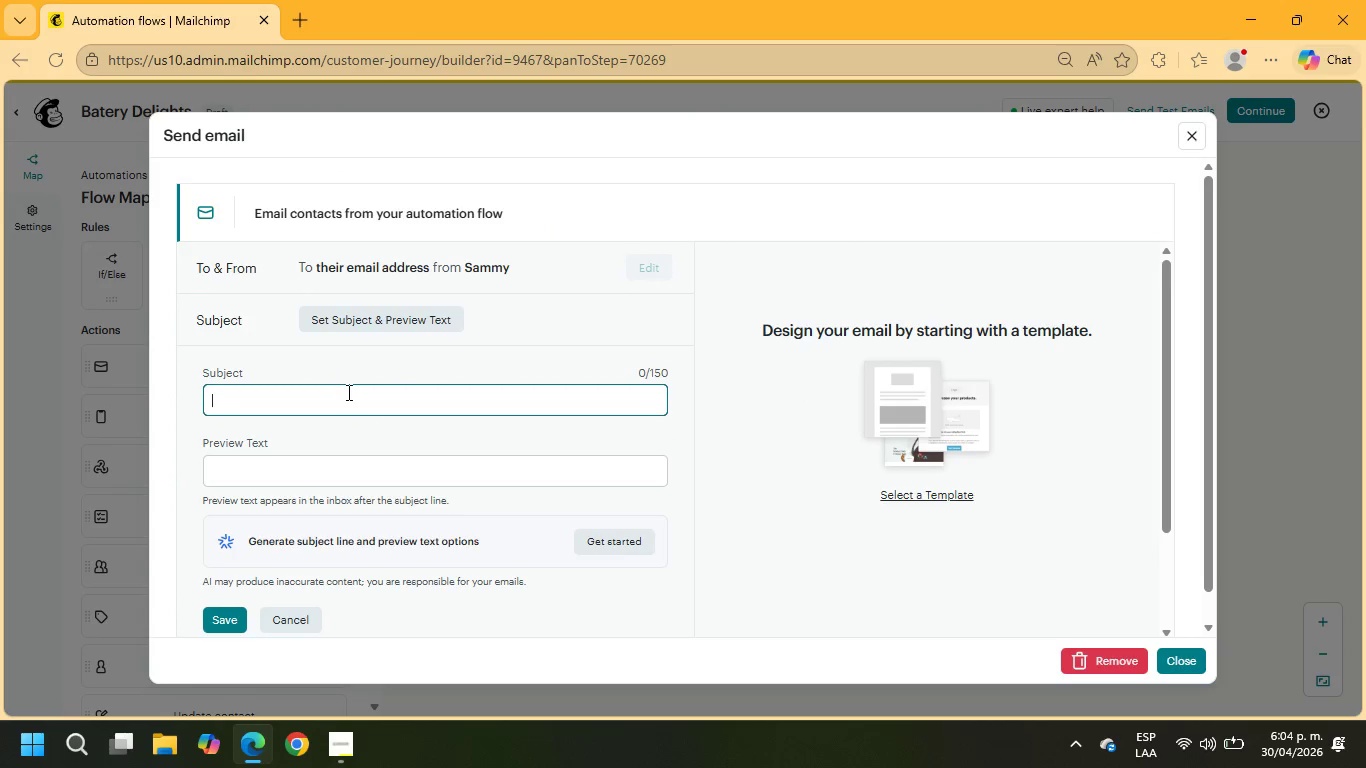 
type(A c)
key(Backspace)
key(Backspace)
key(Backspace)
key(Backspace)
type(a CUMPLIMENTARY GIFT FOR +\buisness )
key(Backspace)
type(_name\+)
 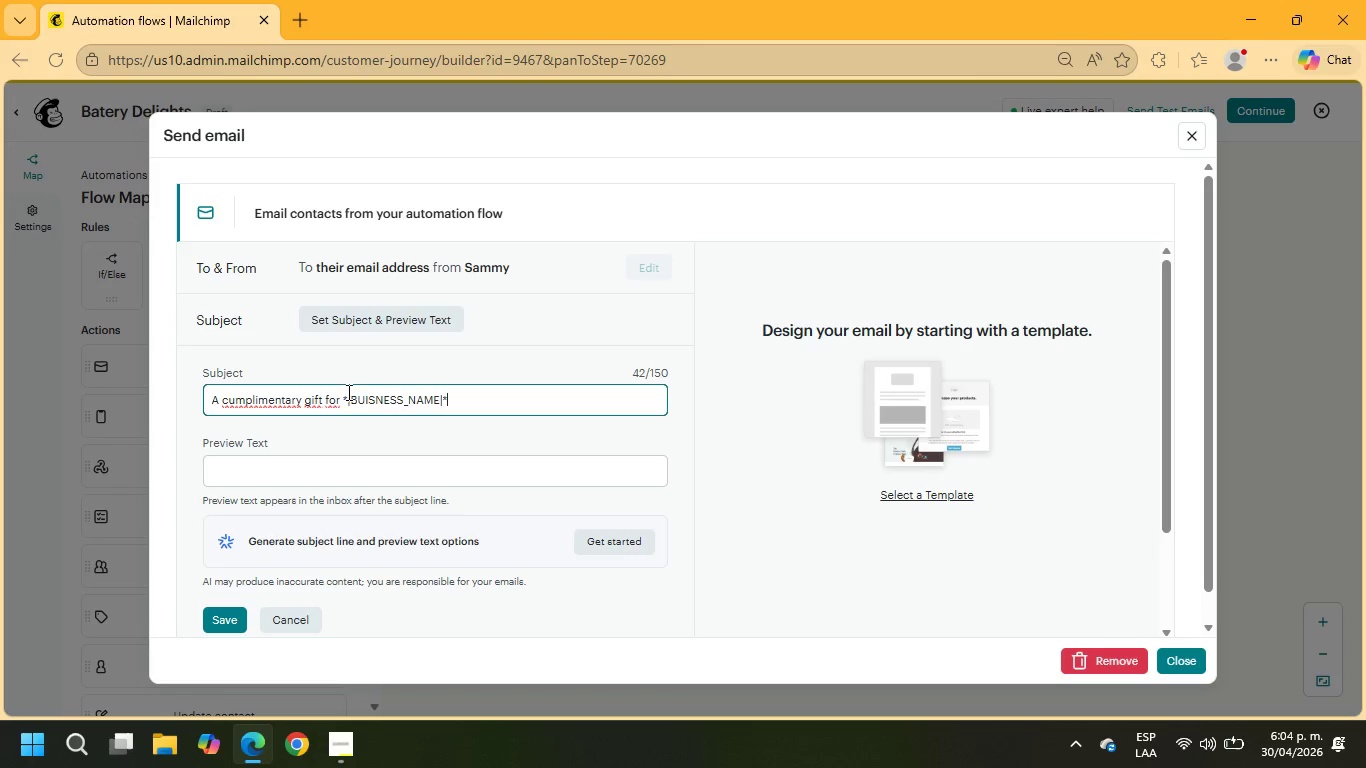 